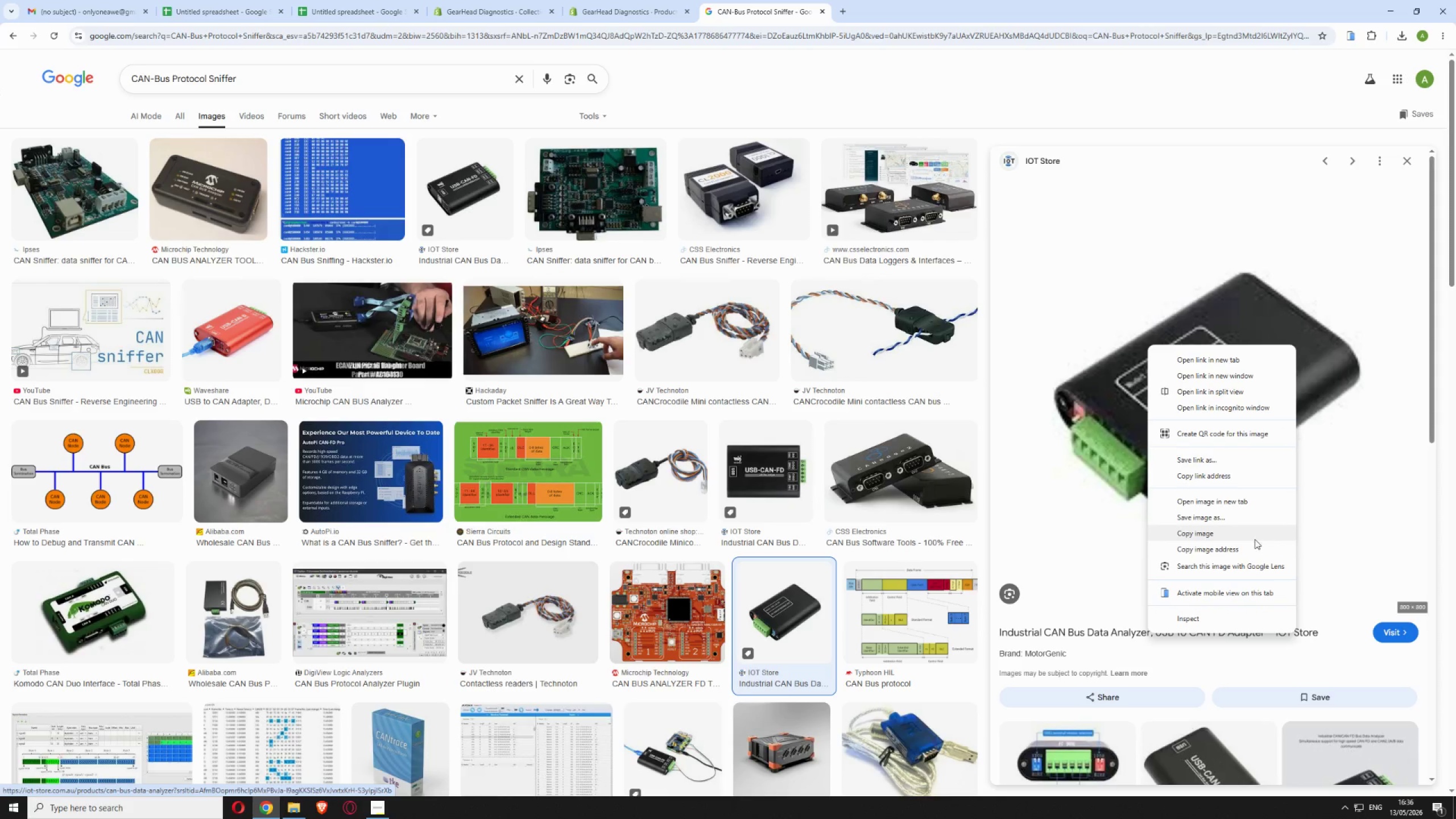 
left_click([1195, 512])
 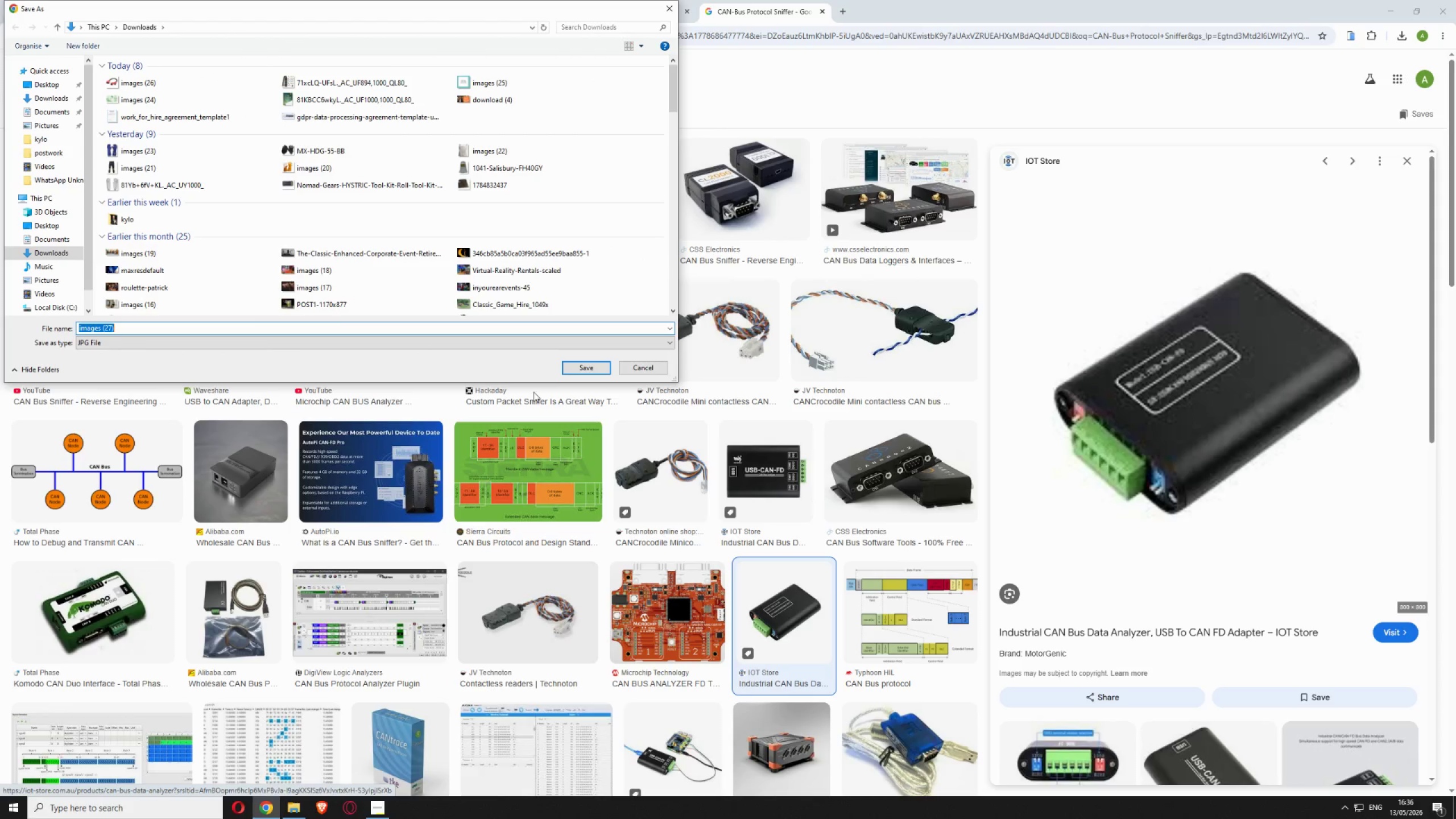 
left_click([580, 365])
 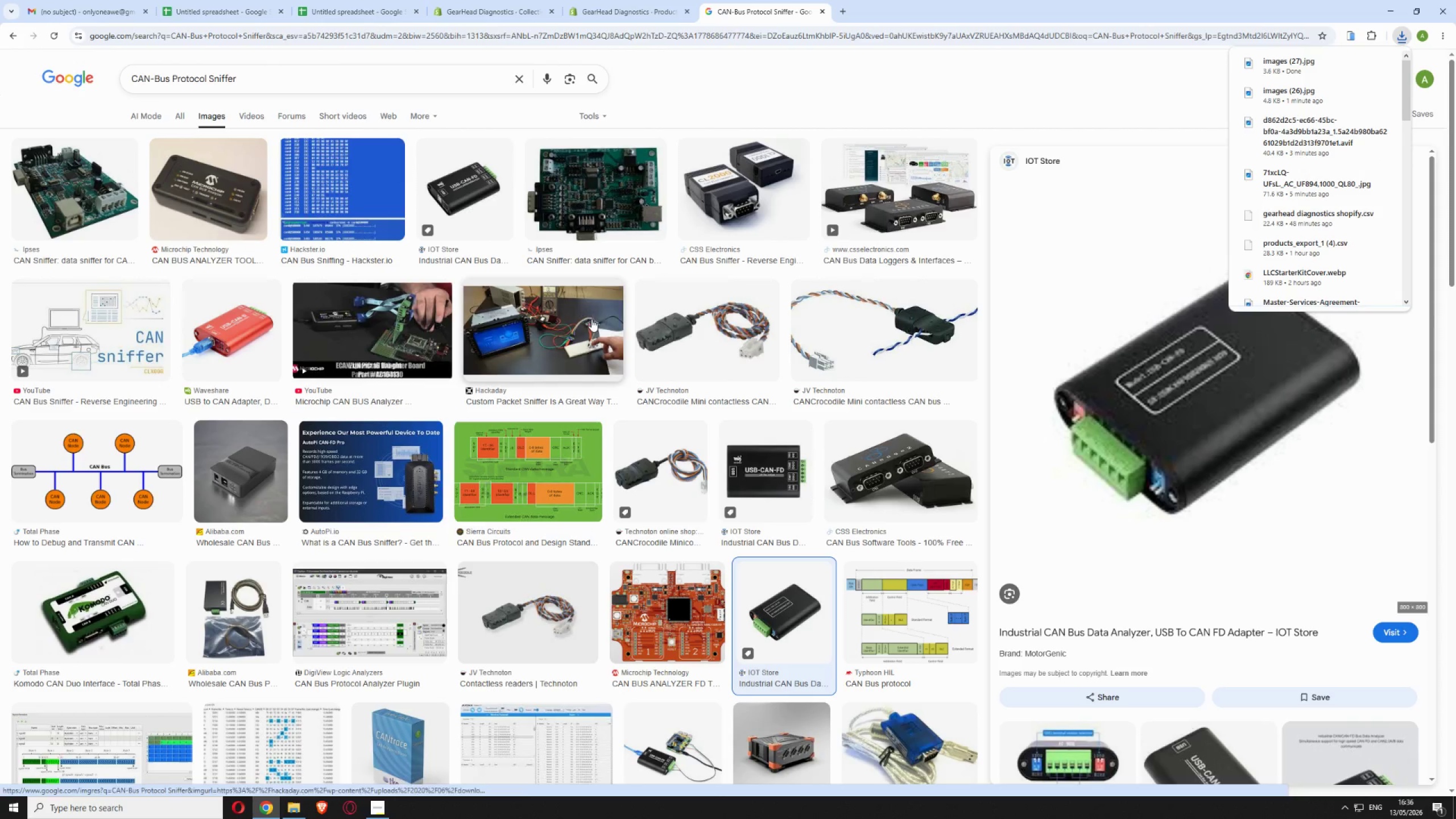 
left_click([639, 0])
 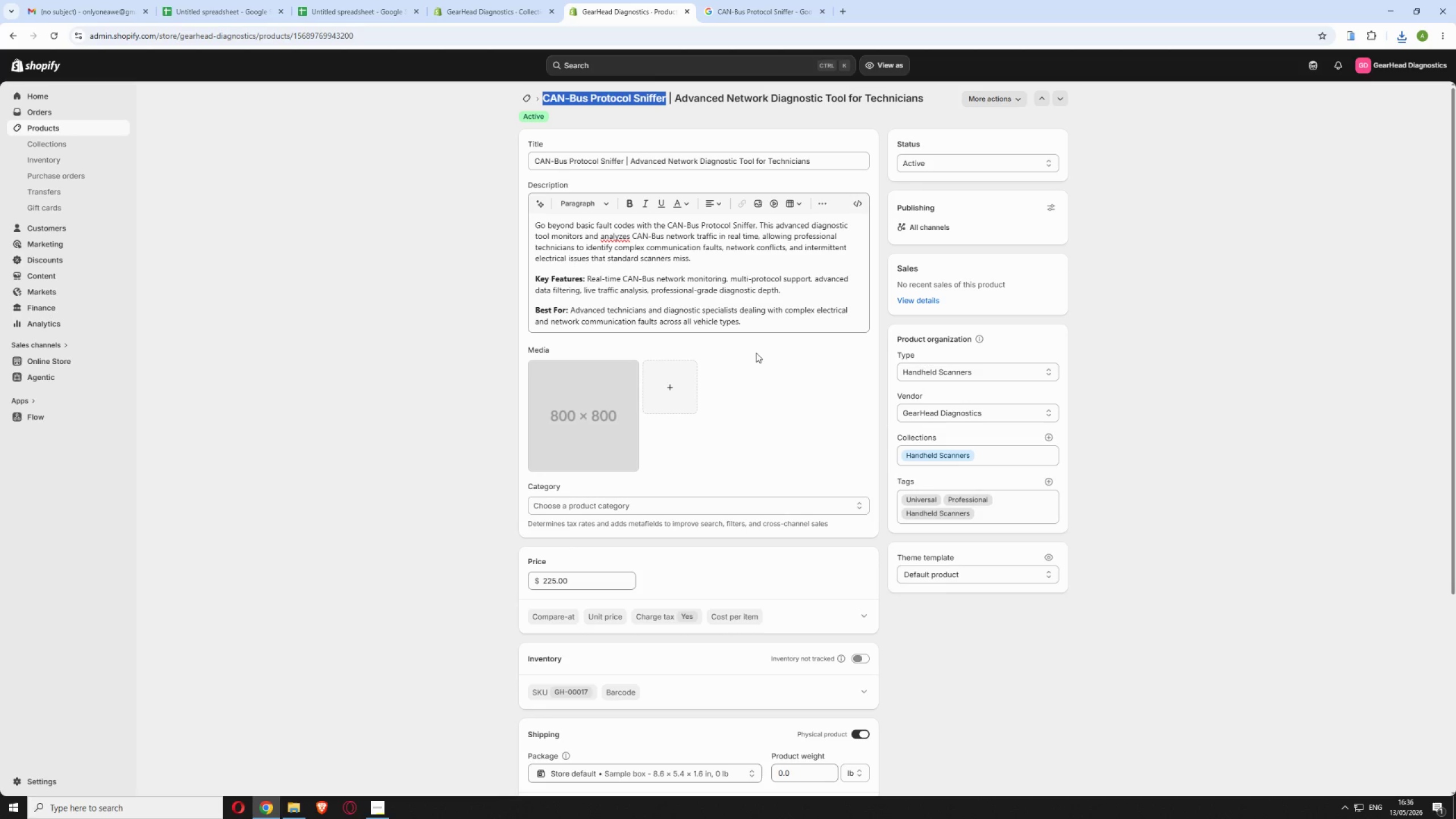 
left_click([694, 389])
 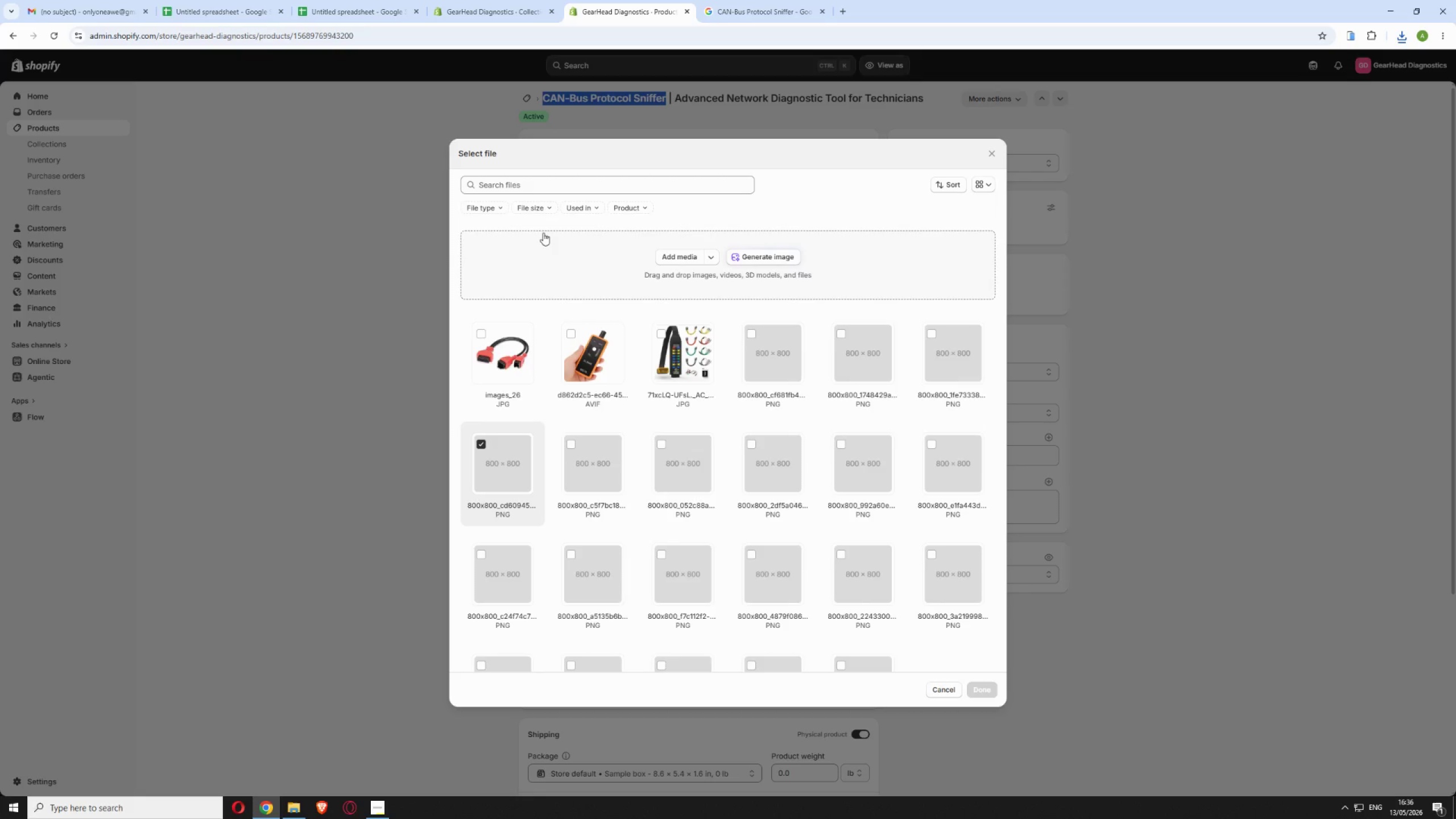 
left_click([674, 258])
 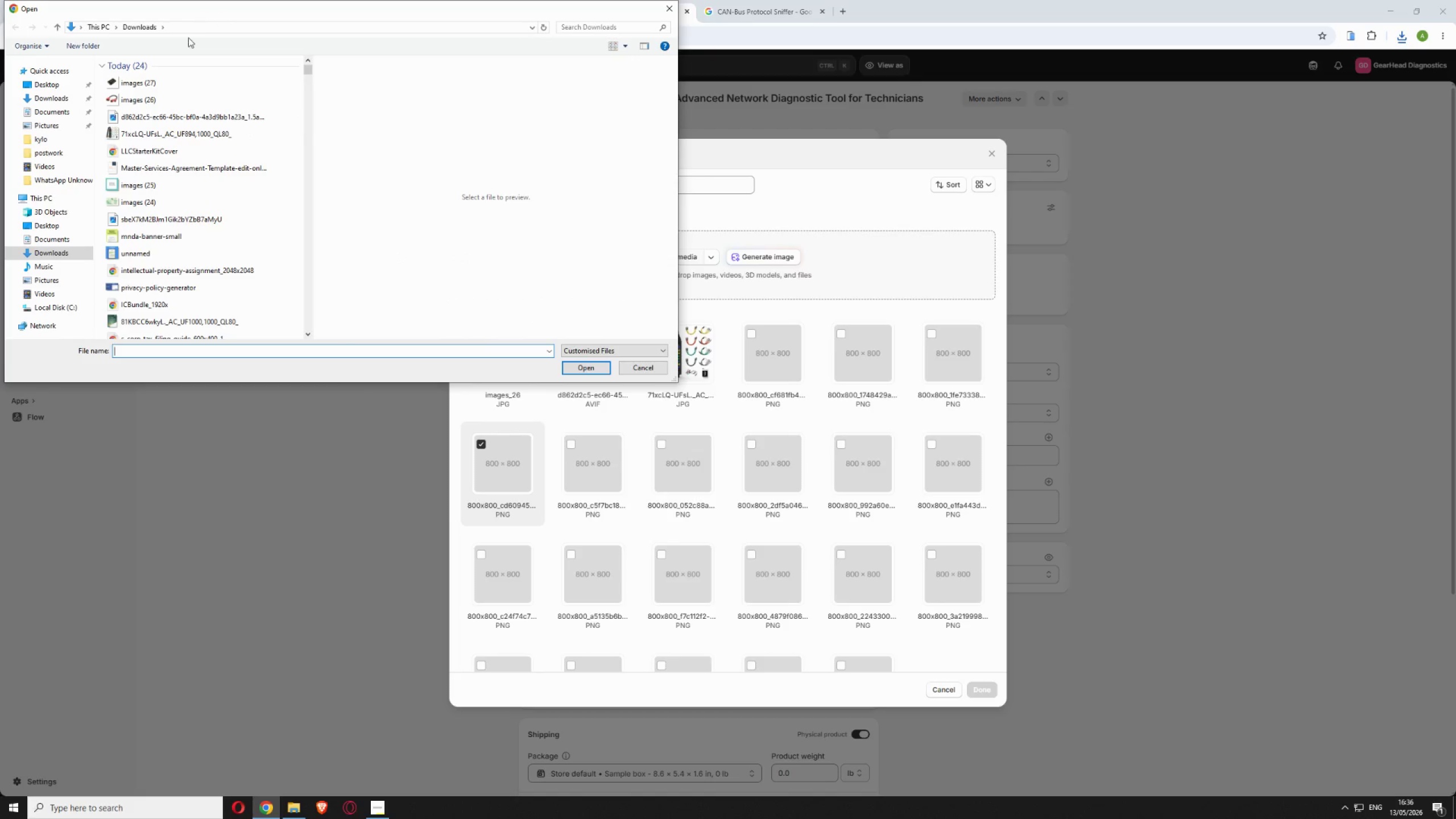 
left_click([173, 81])
 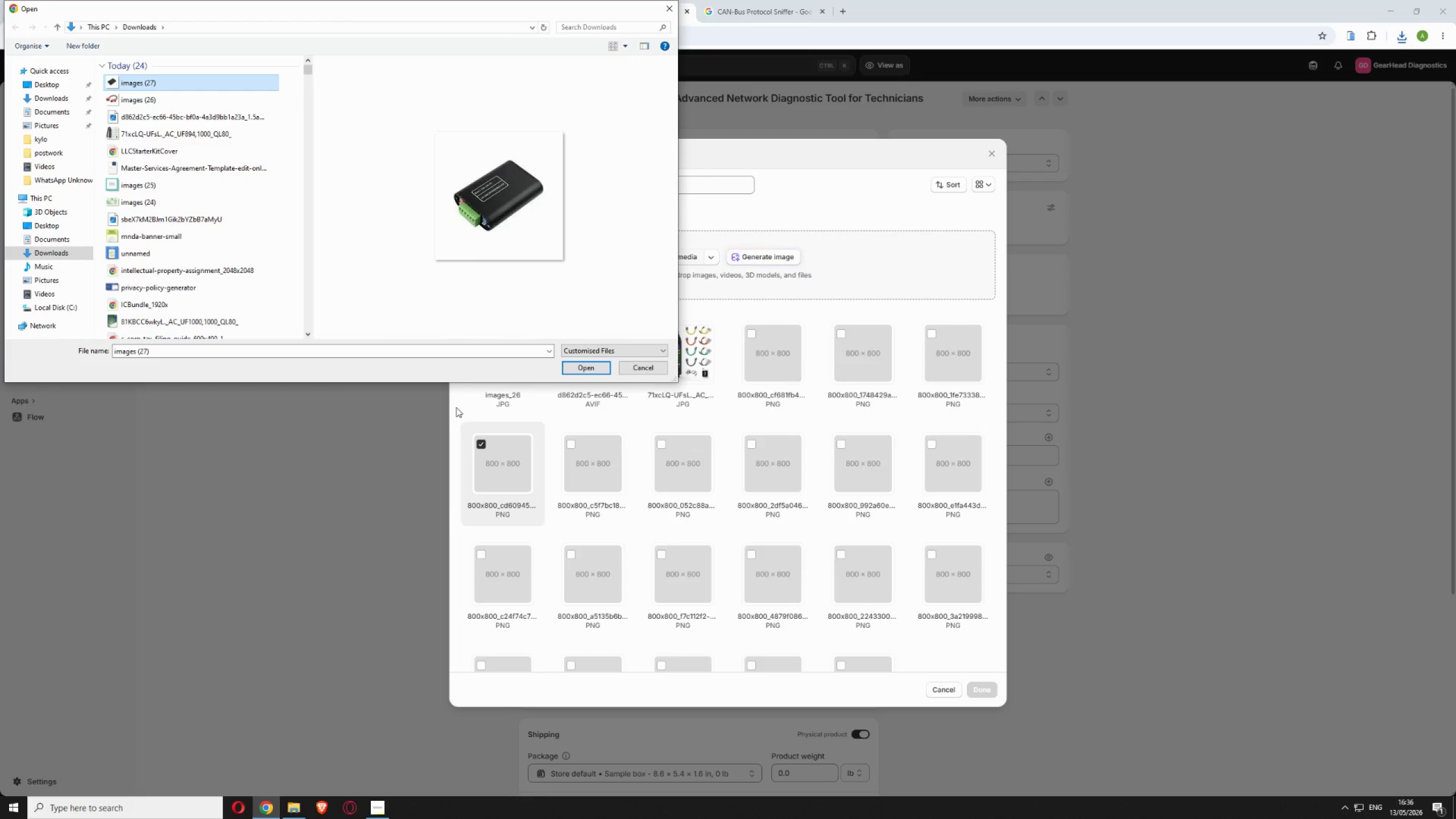 
left_click([592, 365])
 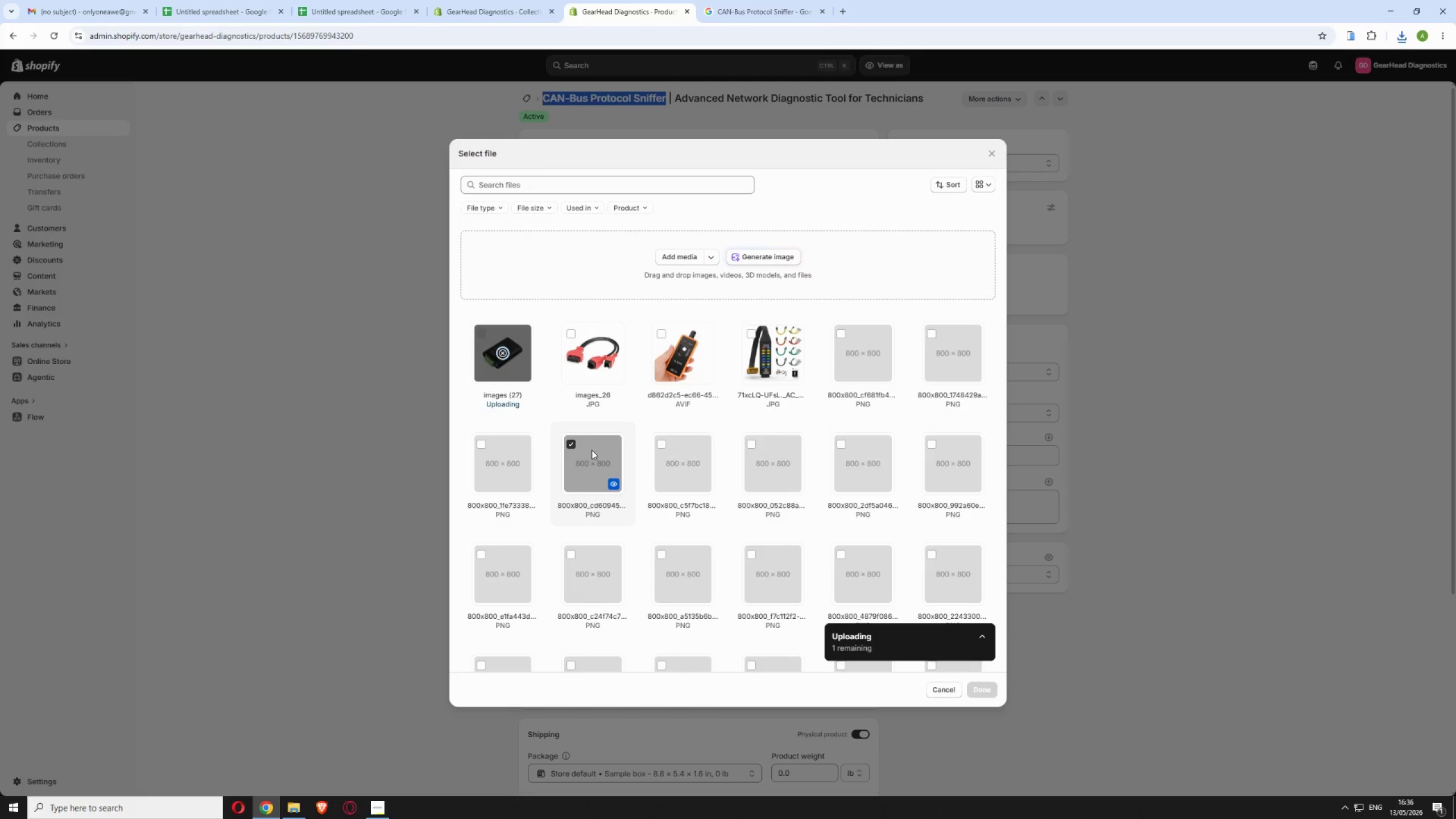 
left_click([570, 441])
 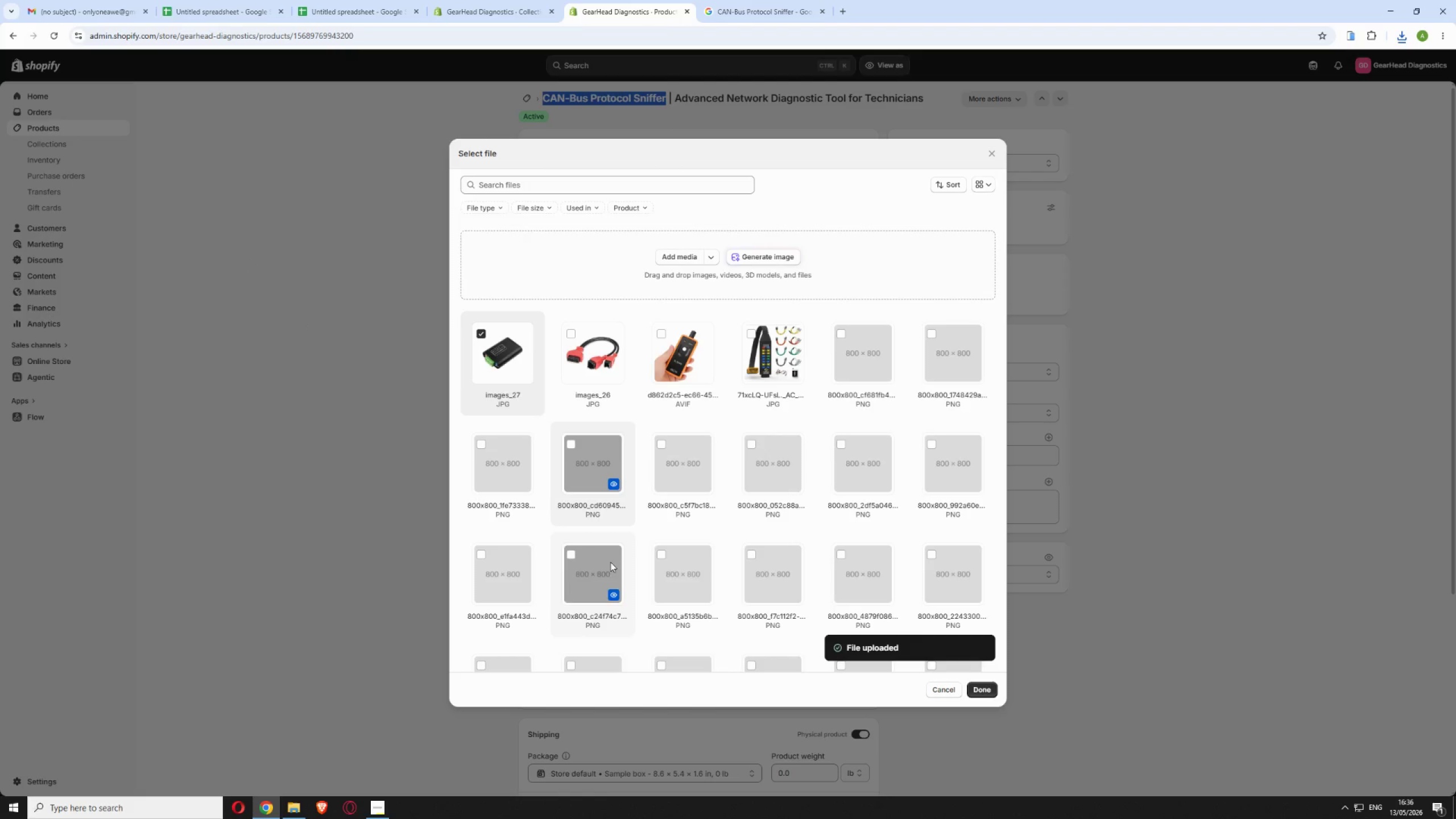 
left_click([988, 690])
 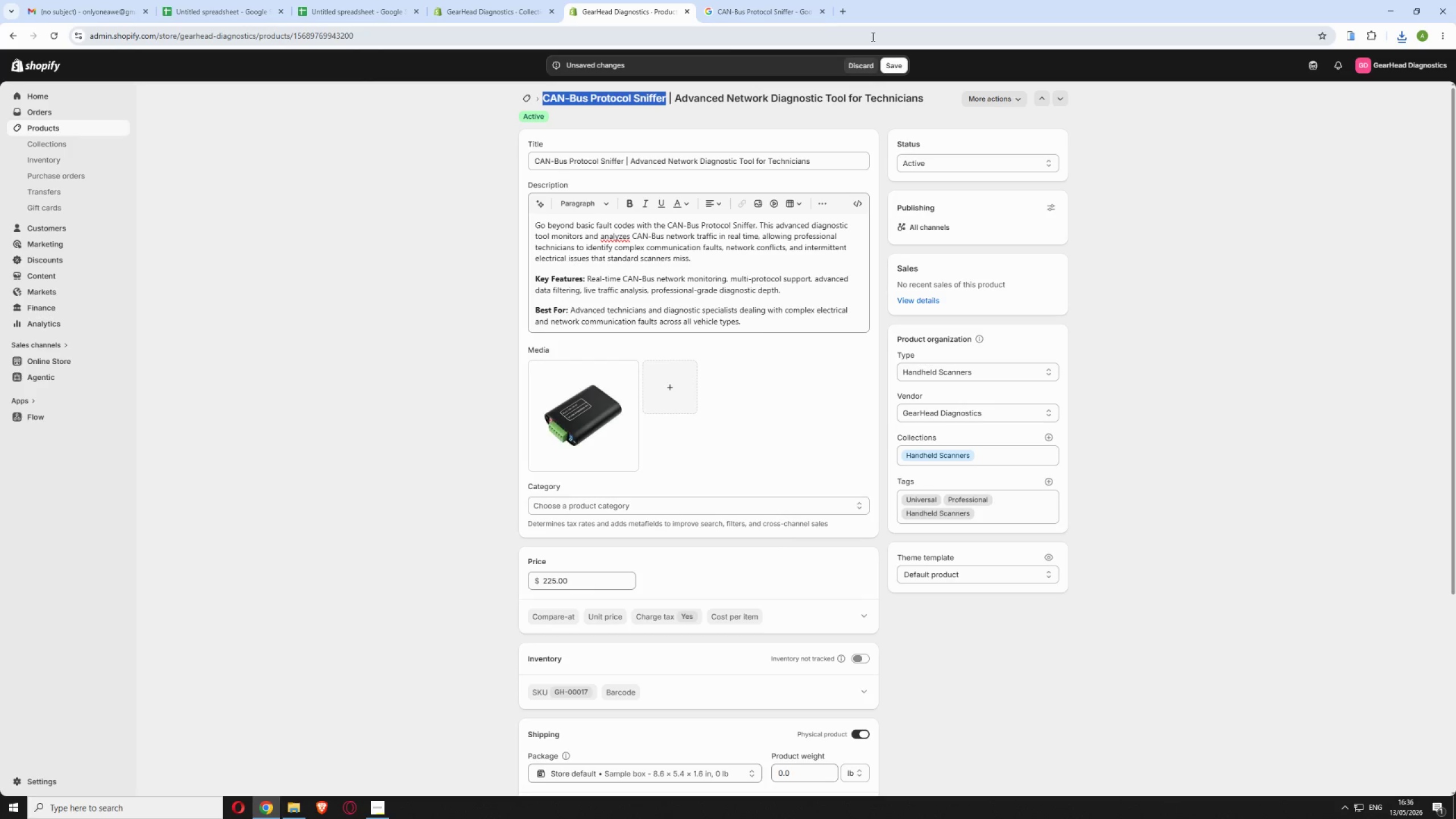 
left_click([899, 67])
 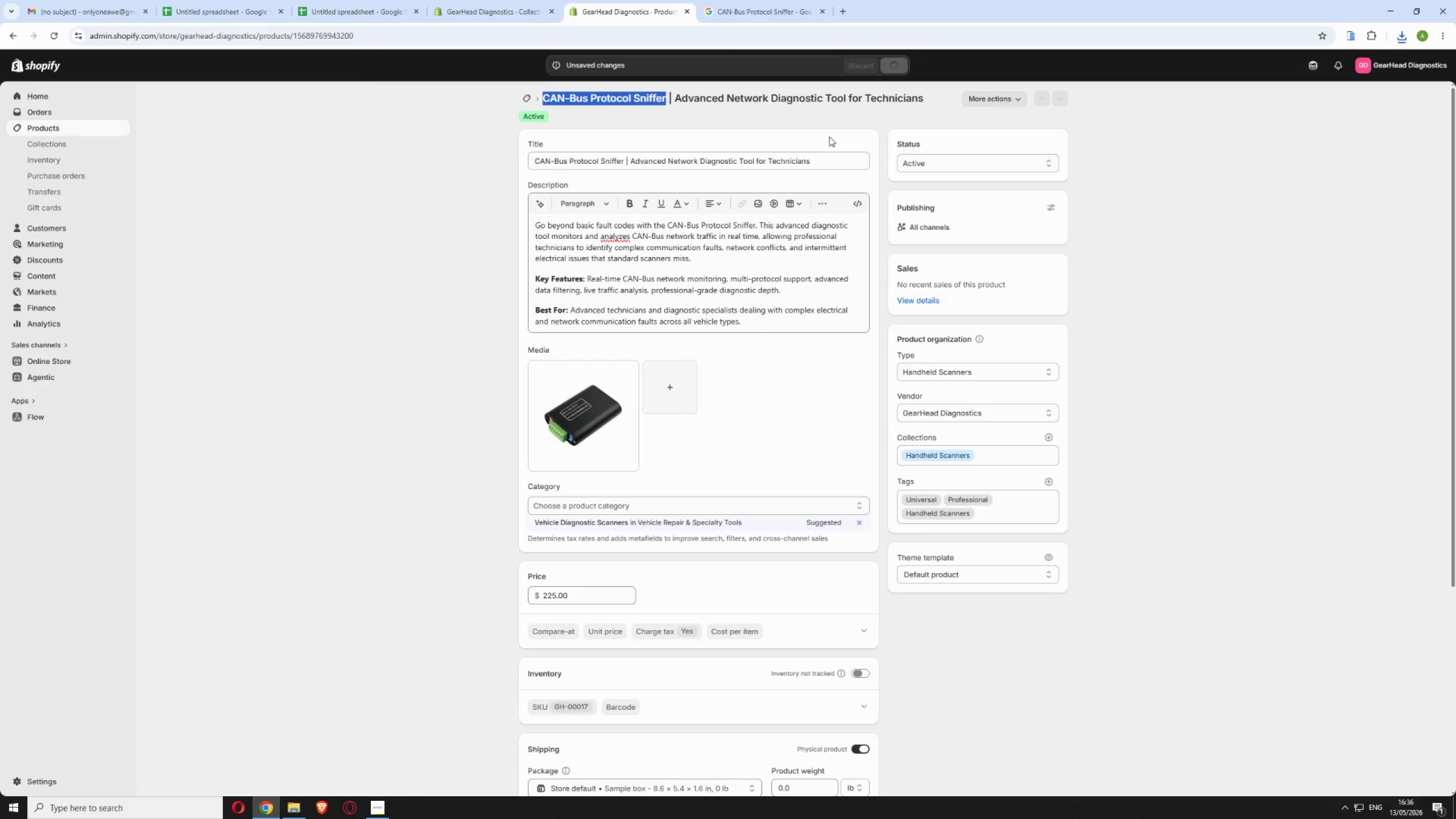 
mouse_move([816, 144])
 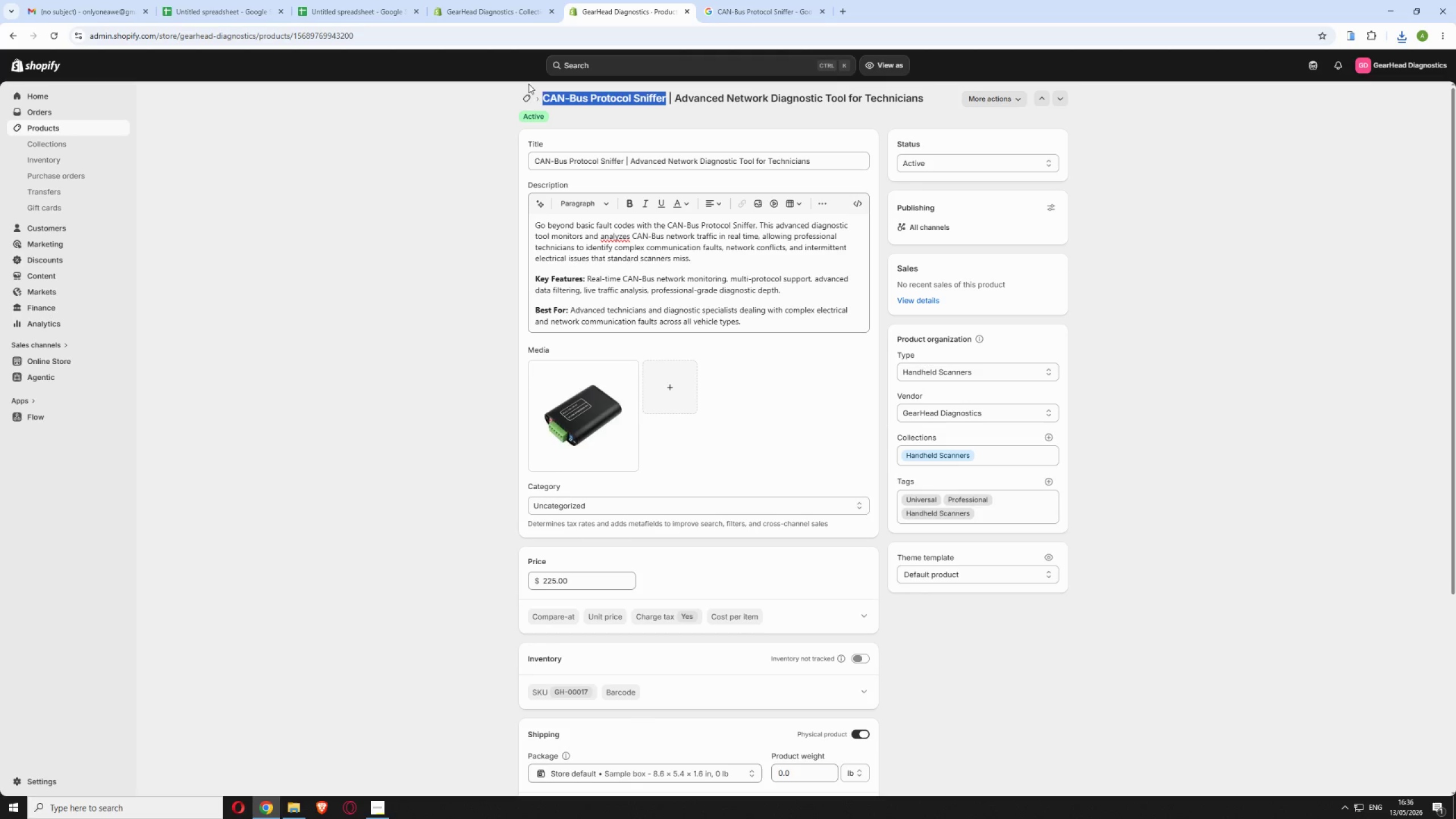 
left_click([522, 99])
 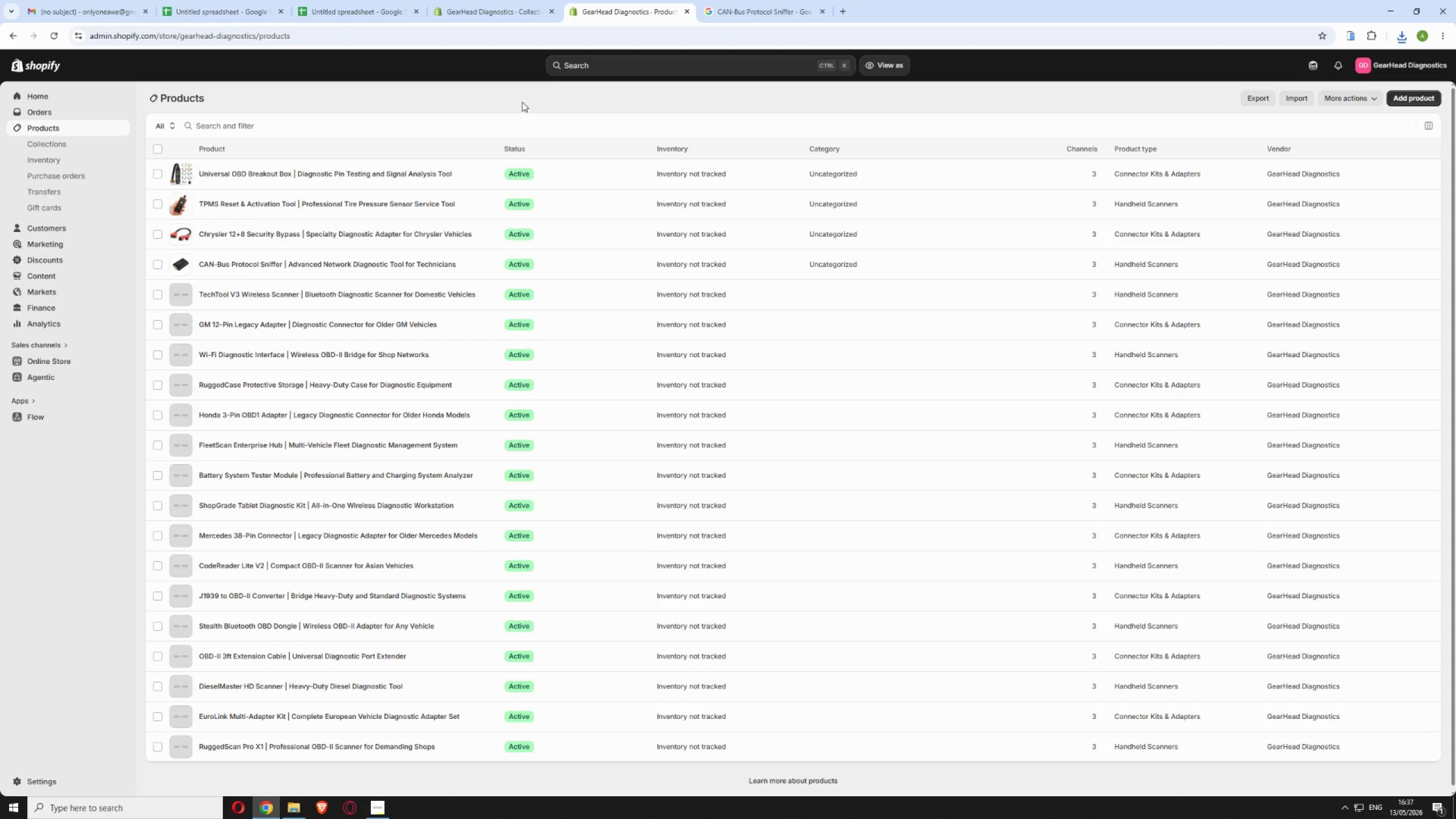 
wait(5.7)
 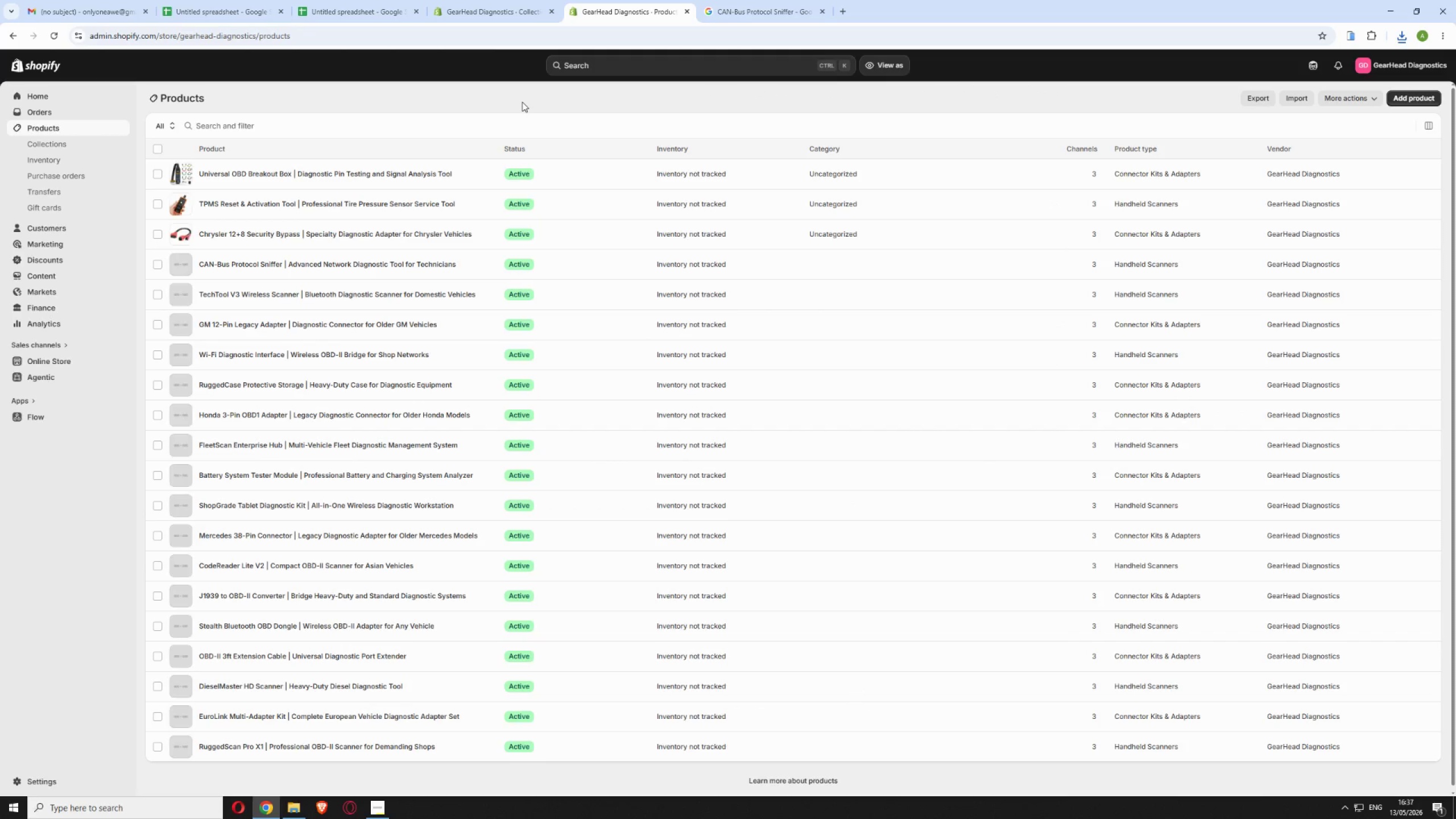 
left_click([478, 286])
 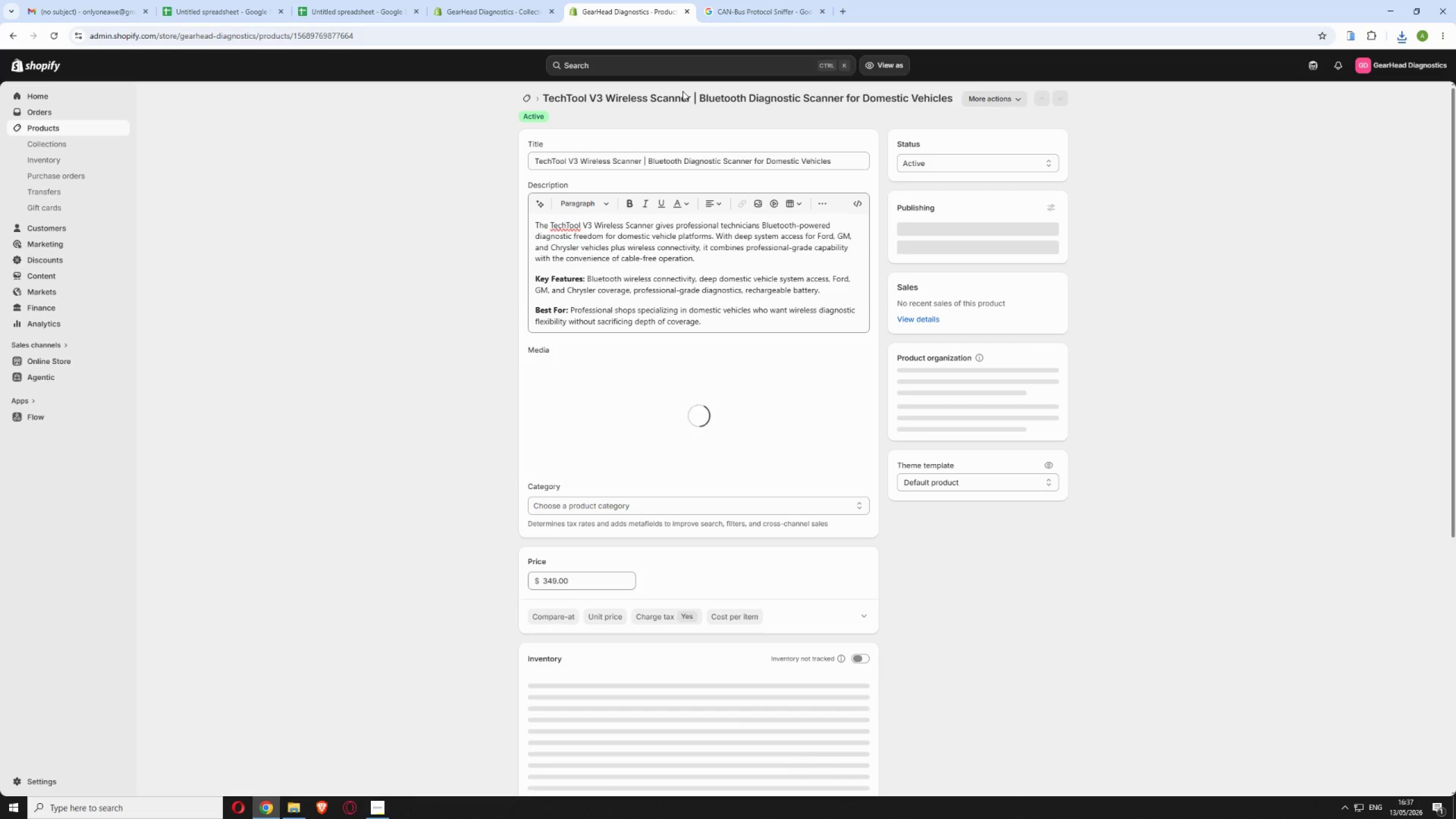 
left_click_drag(start_coordinate=[692, 96], to_coordinate=[535, 93])
 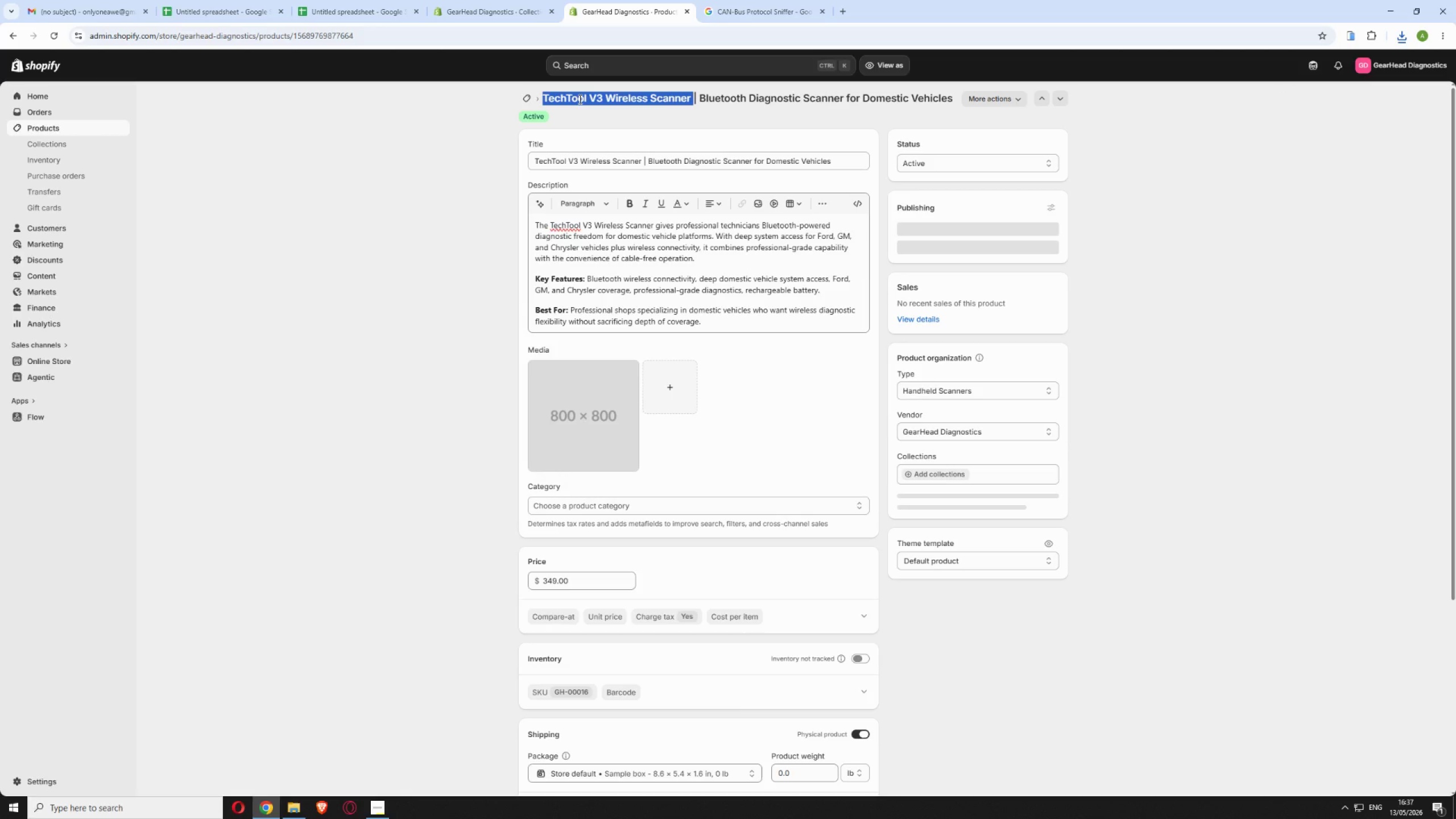 
right_click([579, 99])
 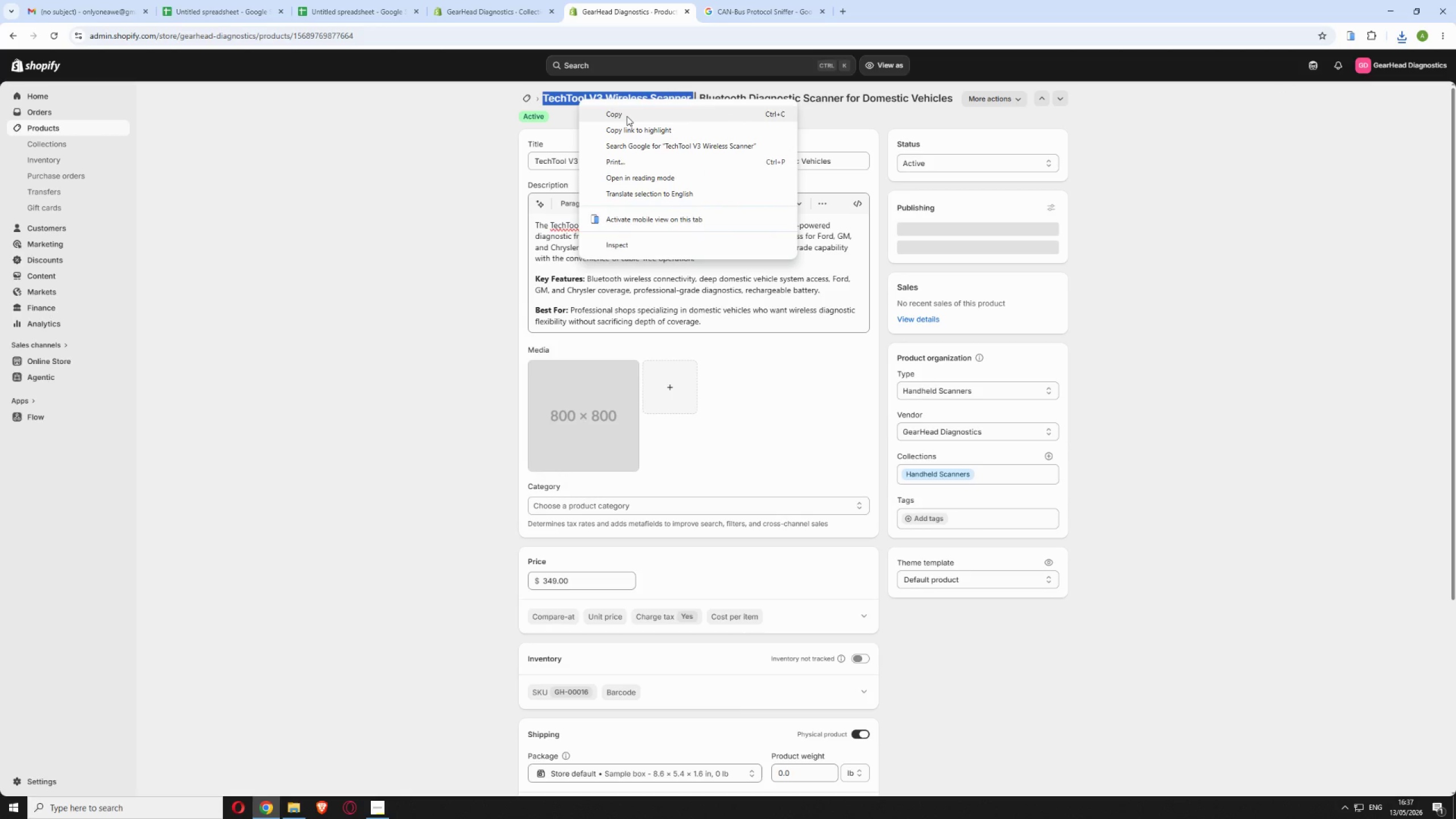 
left_click([627, 116])
 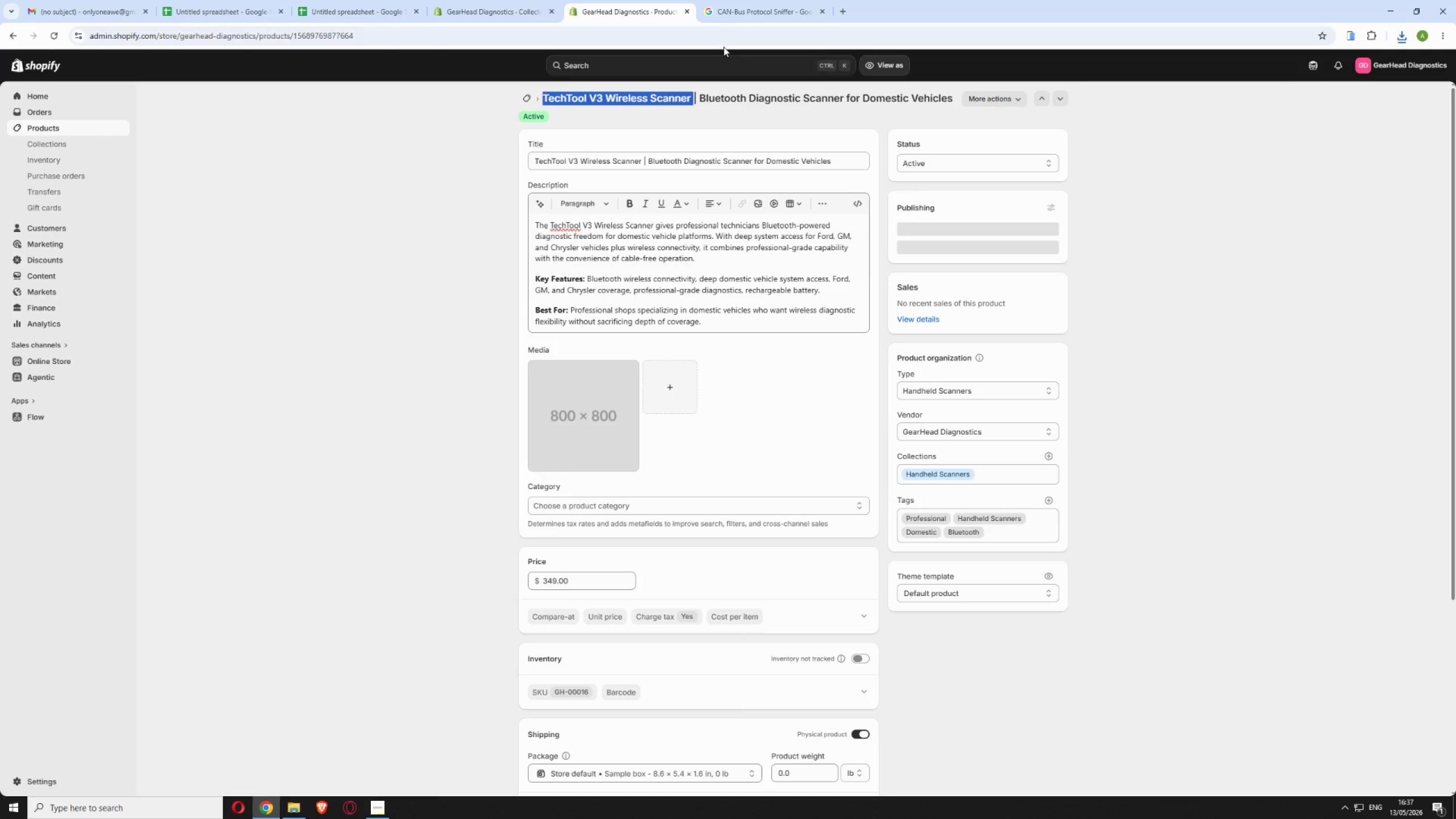 
left_click([744, 15])
 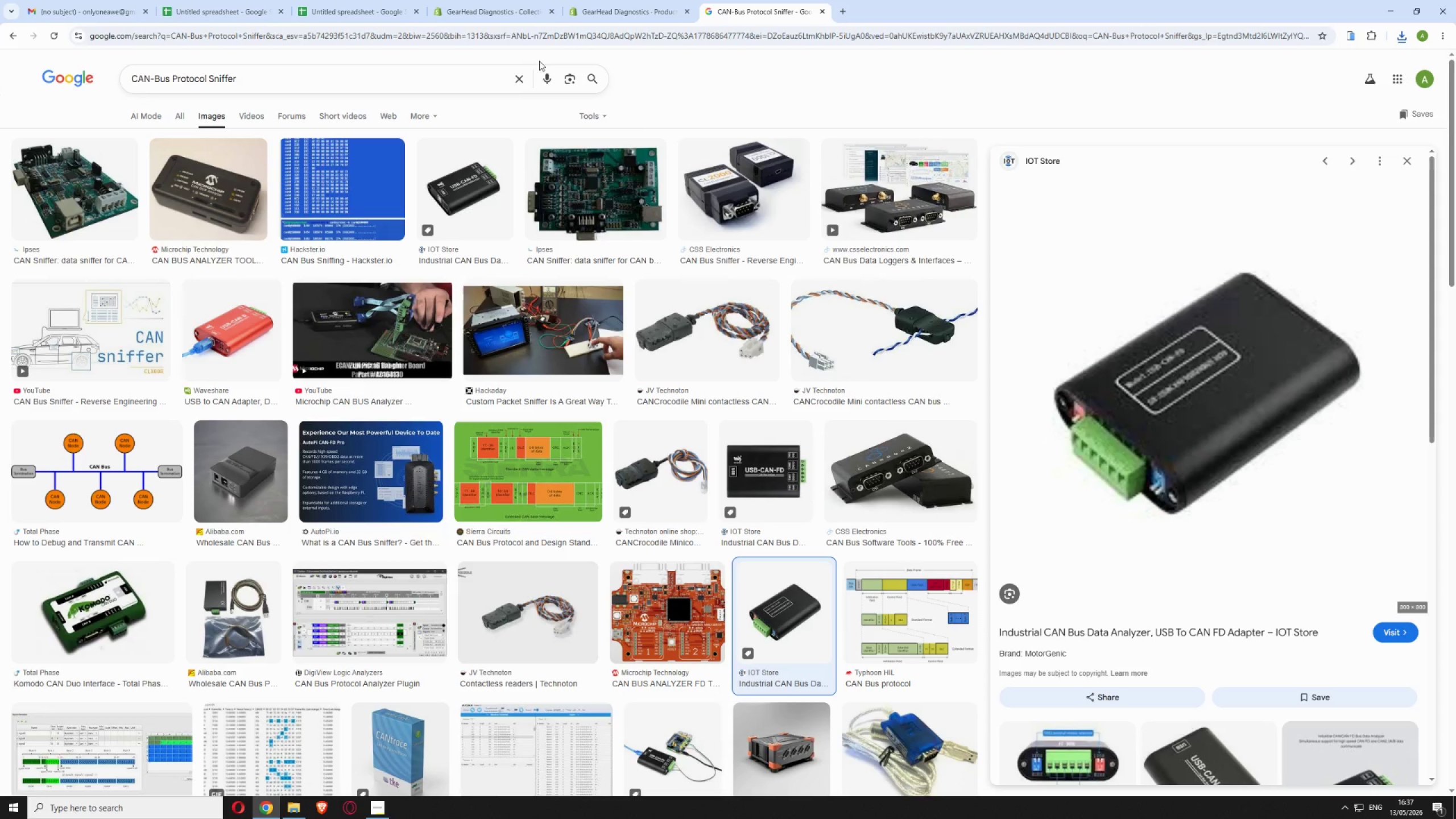 
left_click([523, 73])
 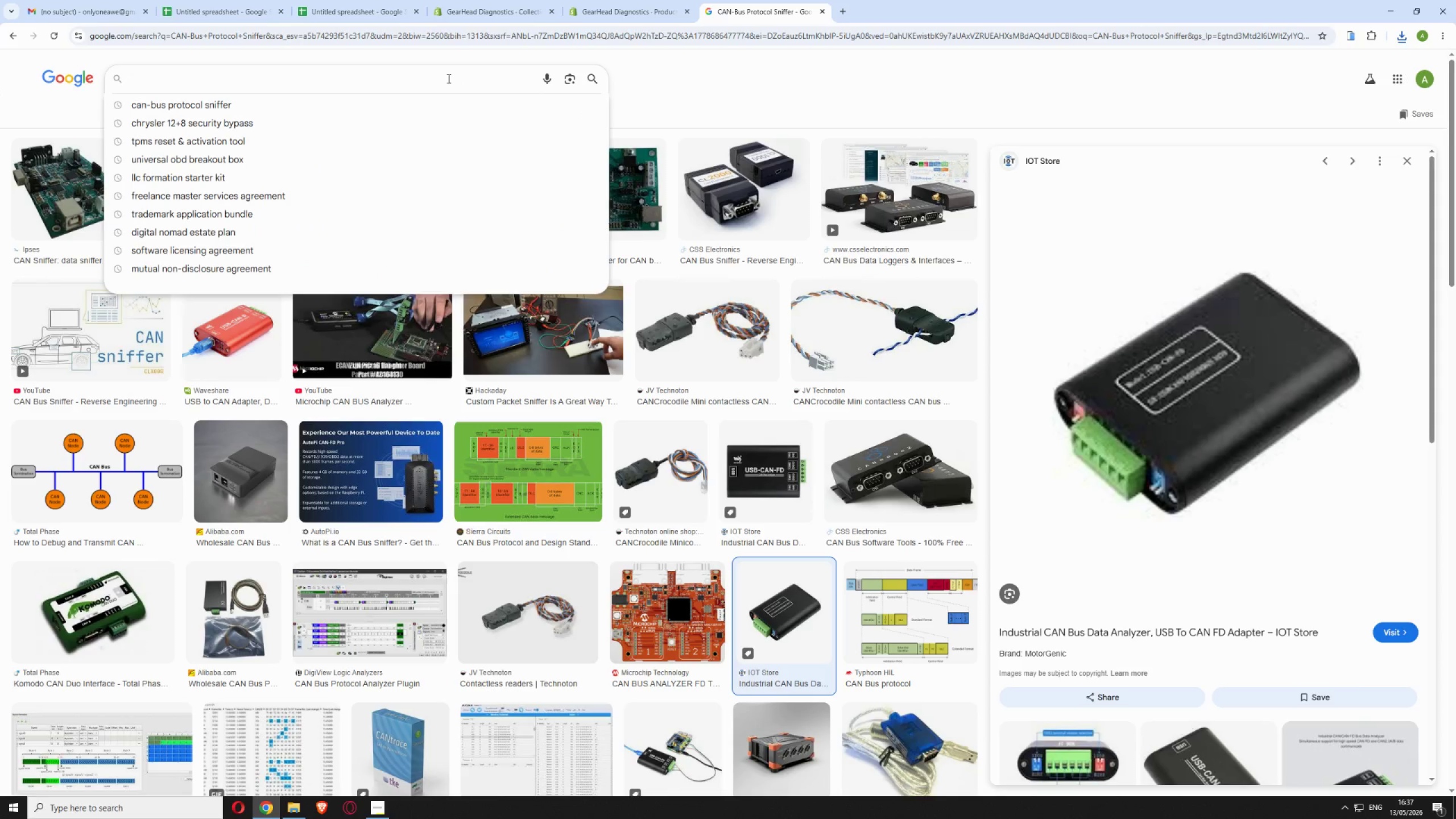 
right_click([448, 78])
 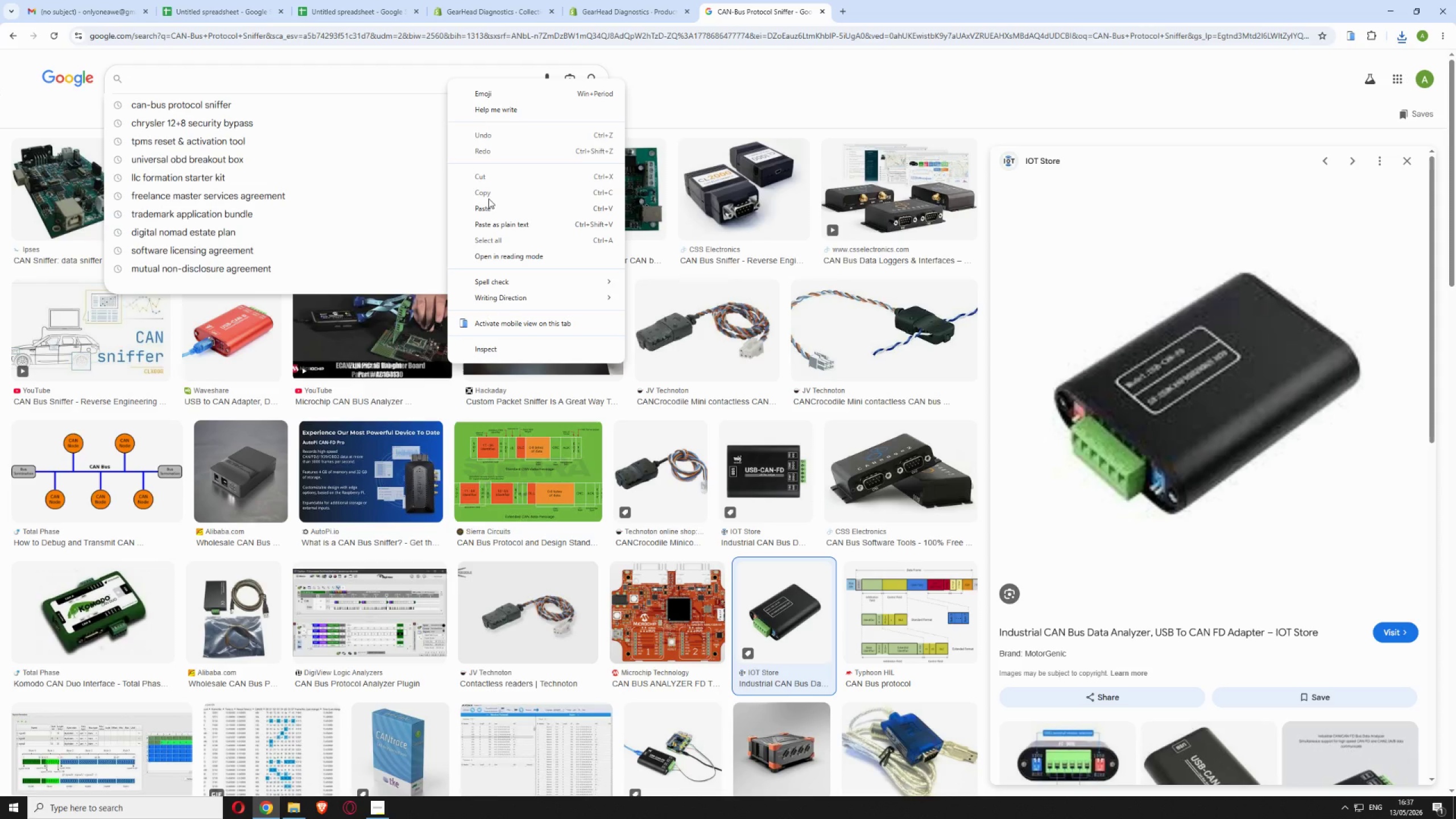 
left_click([489, 205])
 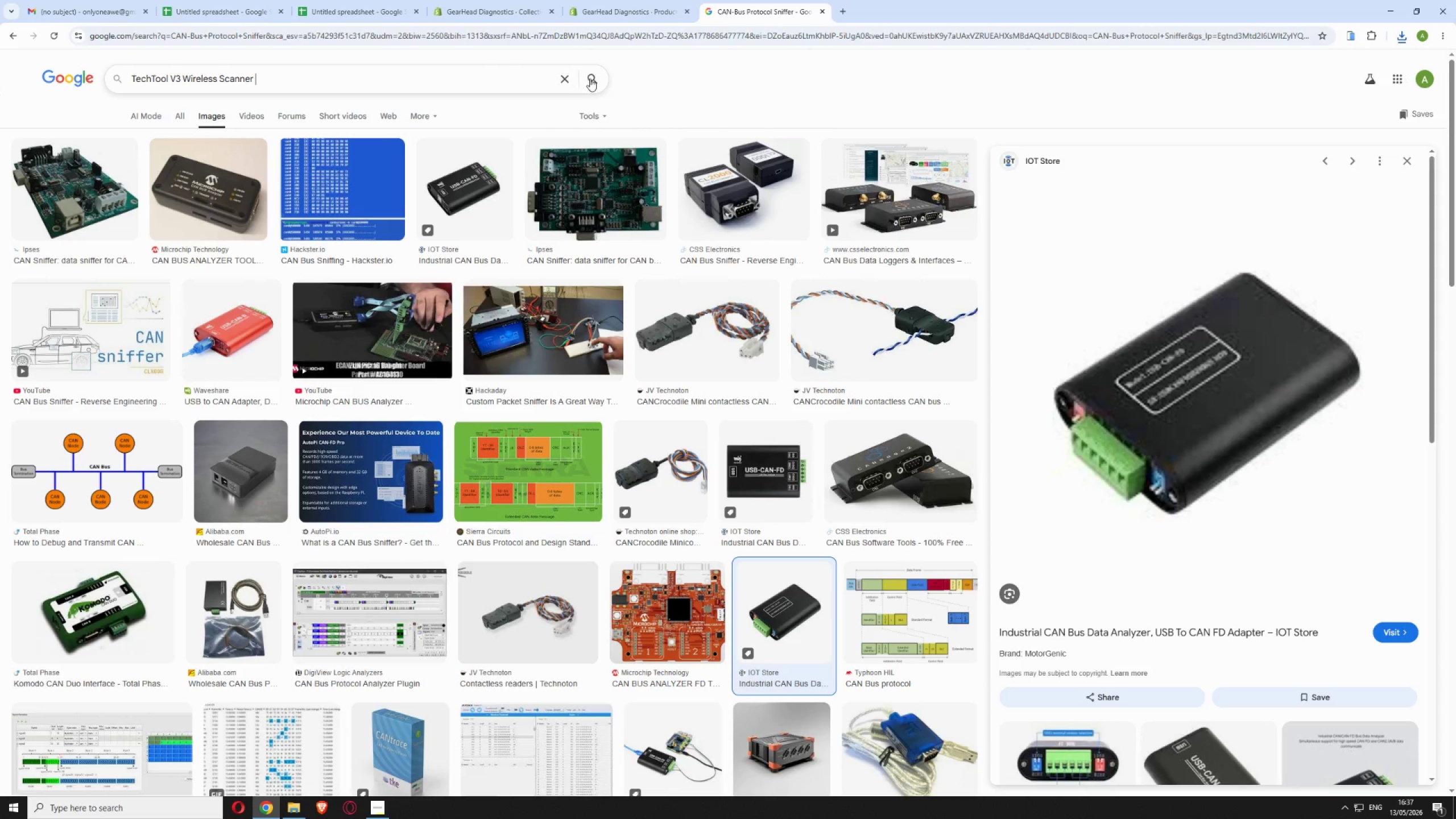 
left_click([592, 76])
 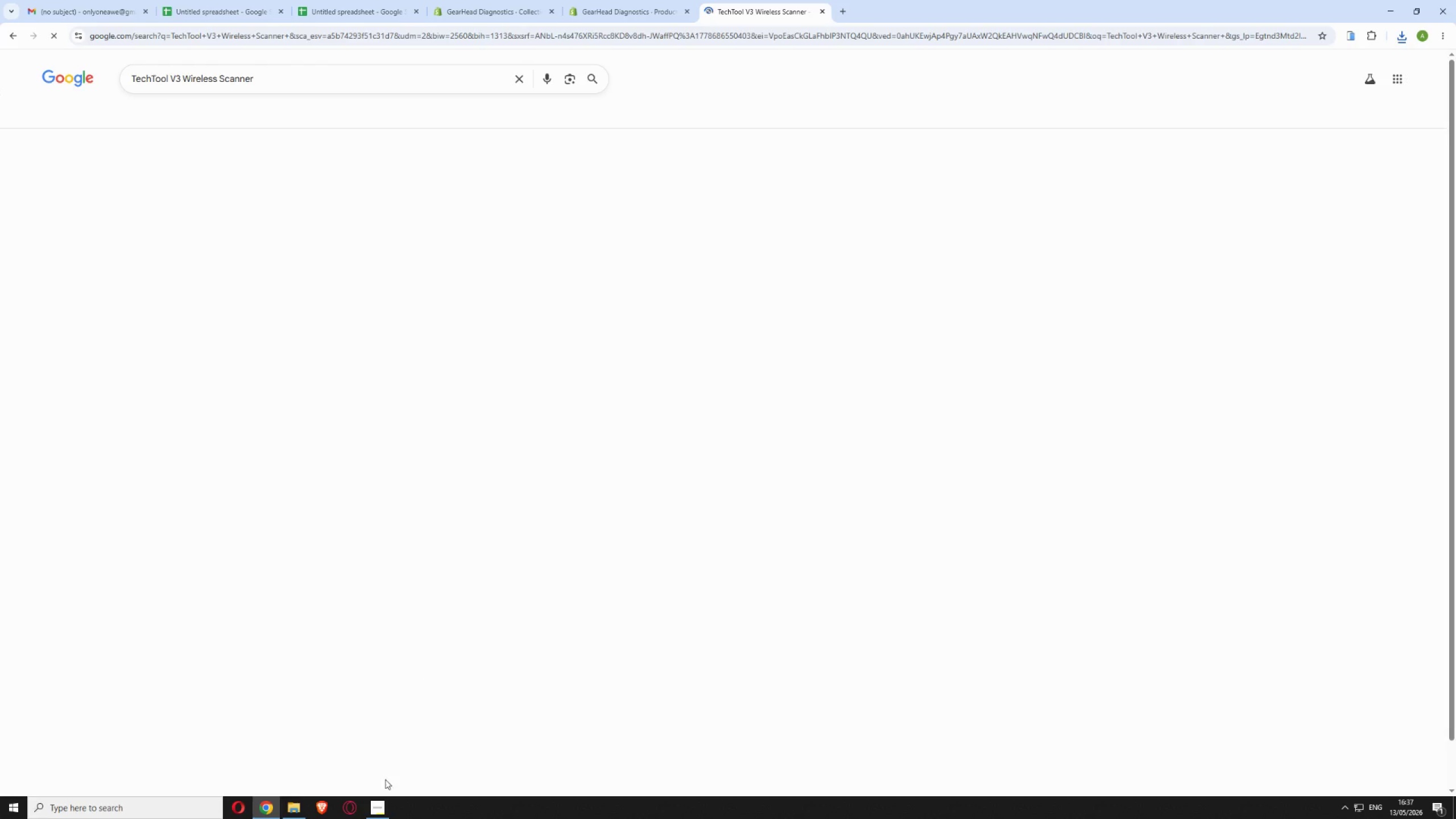 
left_click([387, 809])